 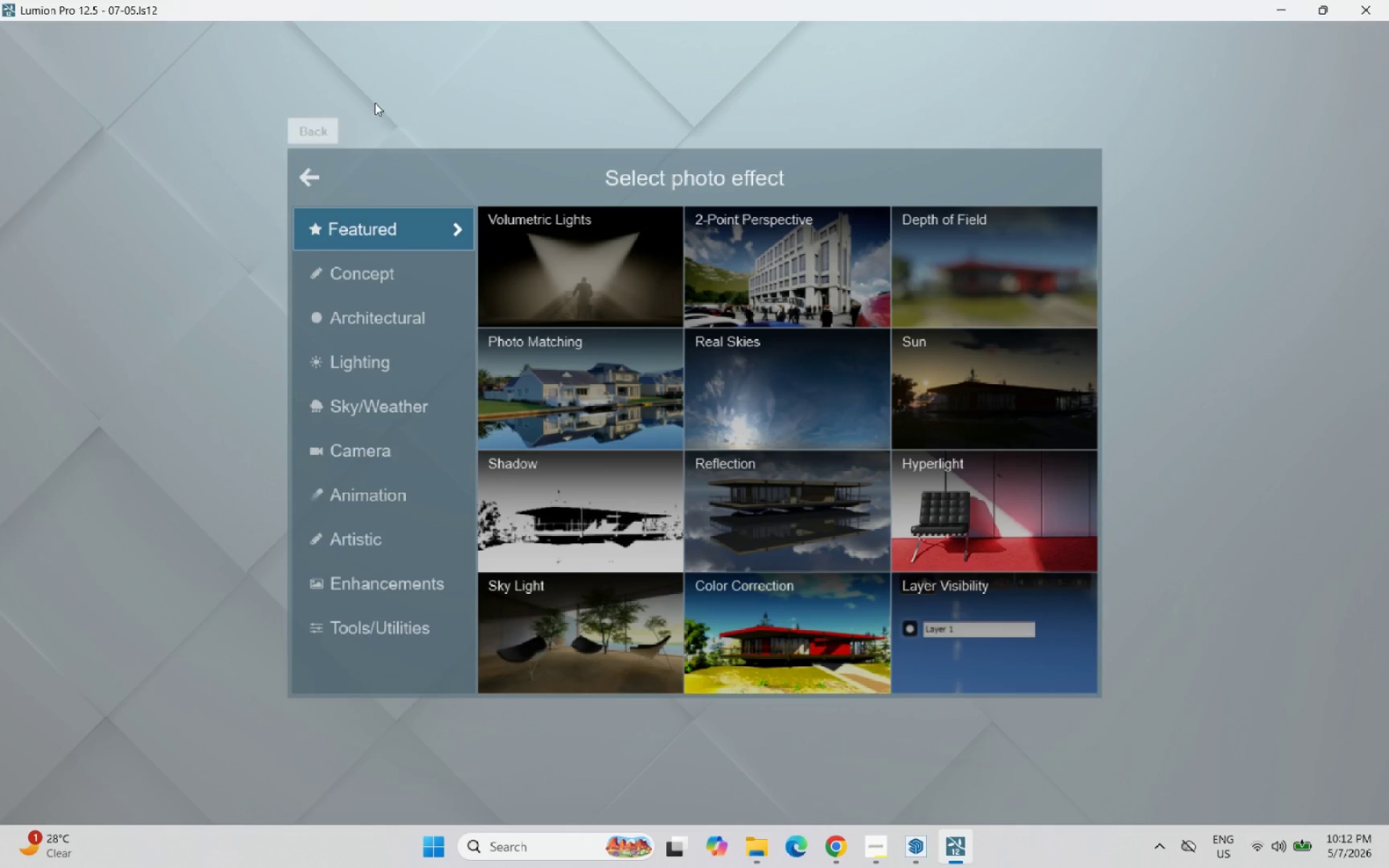 
left_click([766, 267])
 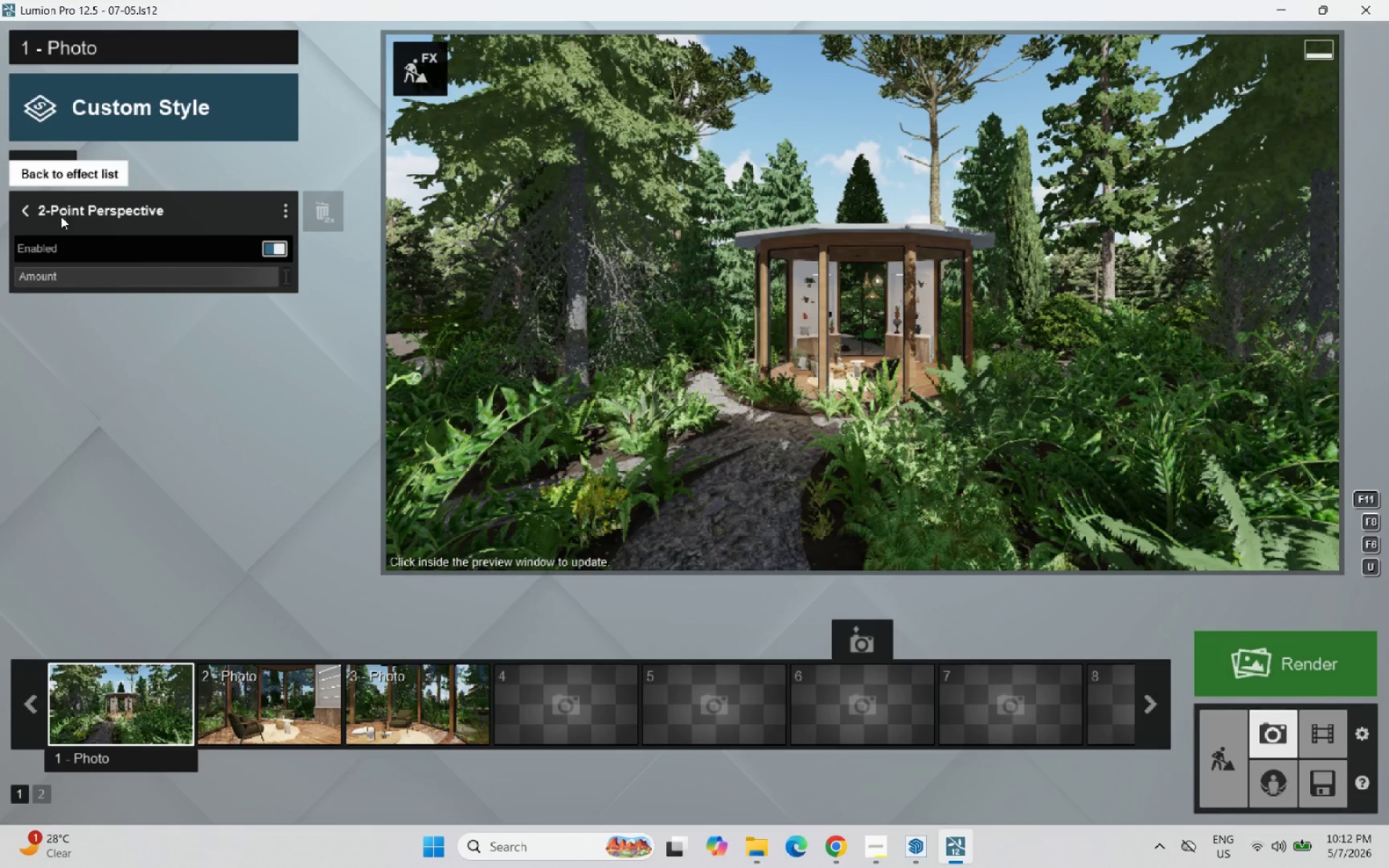 
left_click([26, 166])
 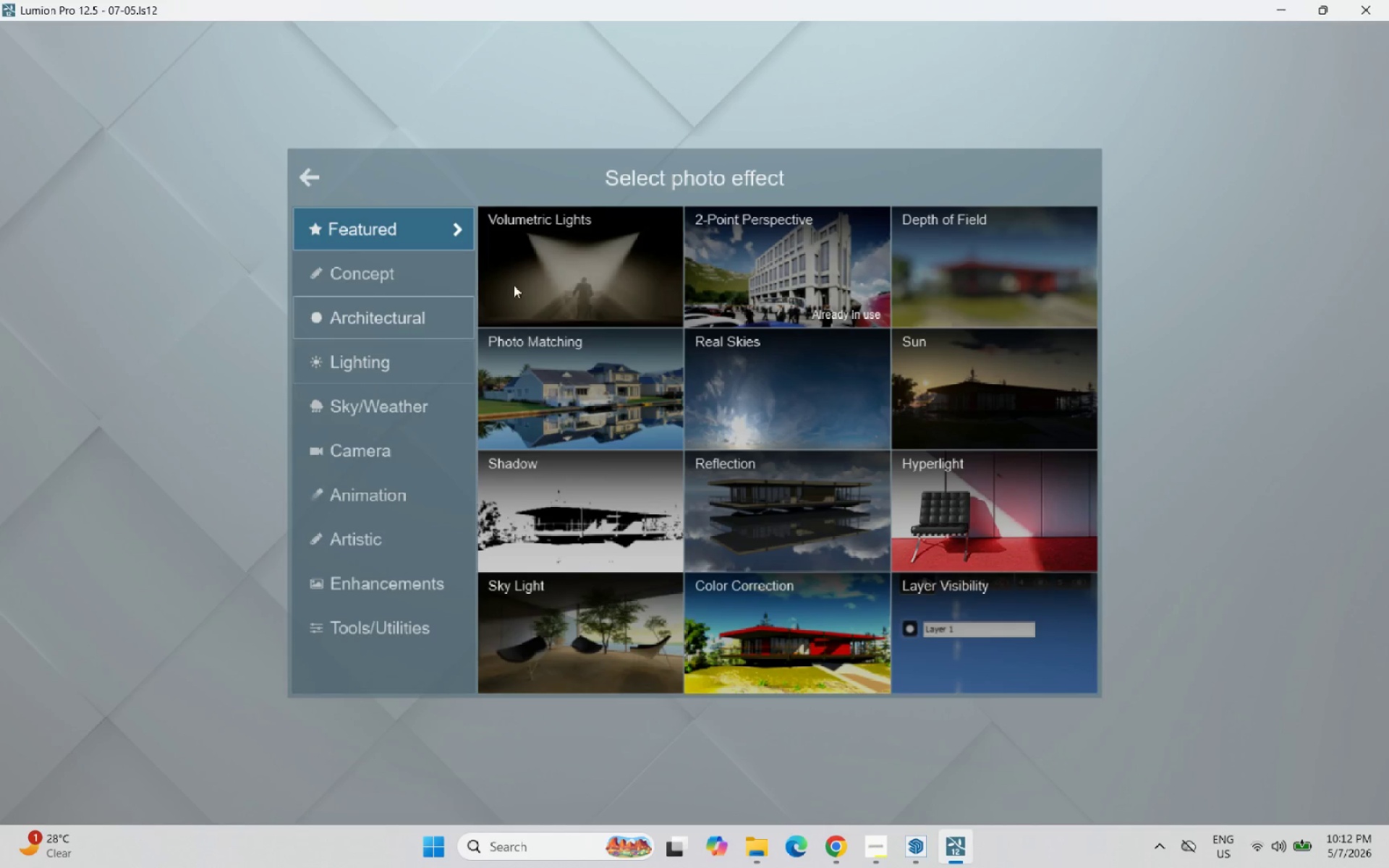 
left_click([862, 404])
 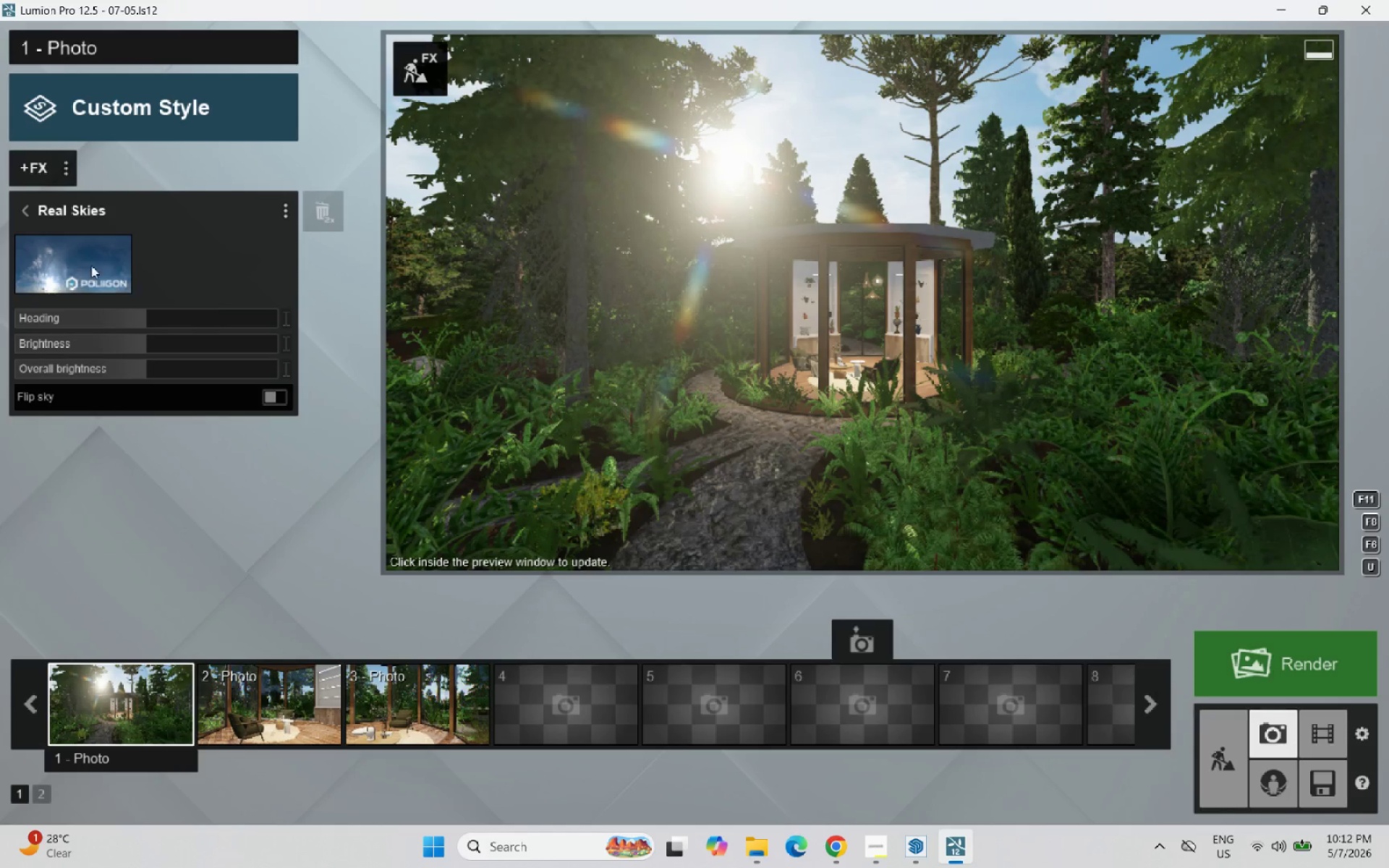 
left_click([82, 256])
 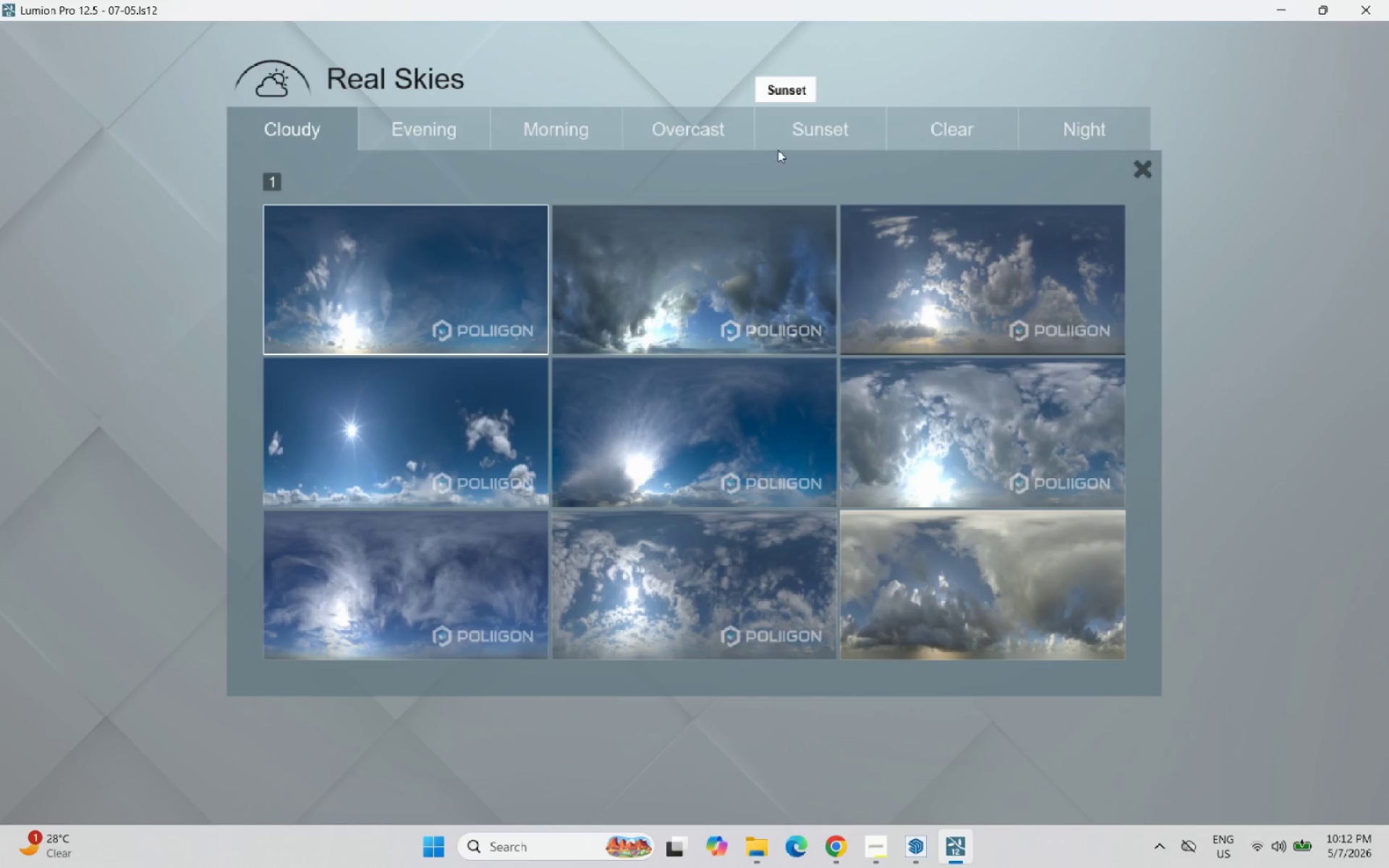 
left_click([787, 141])
 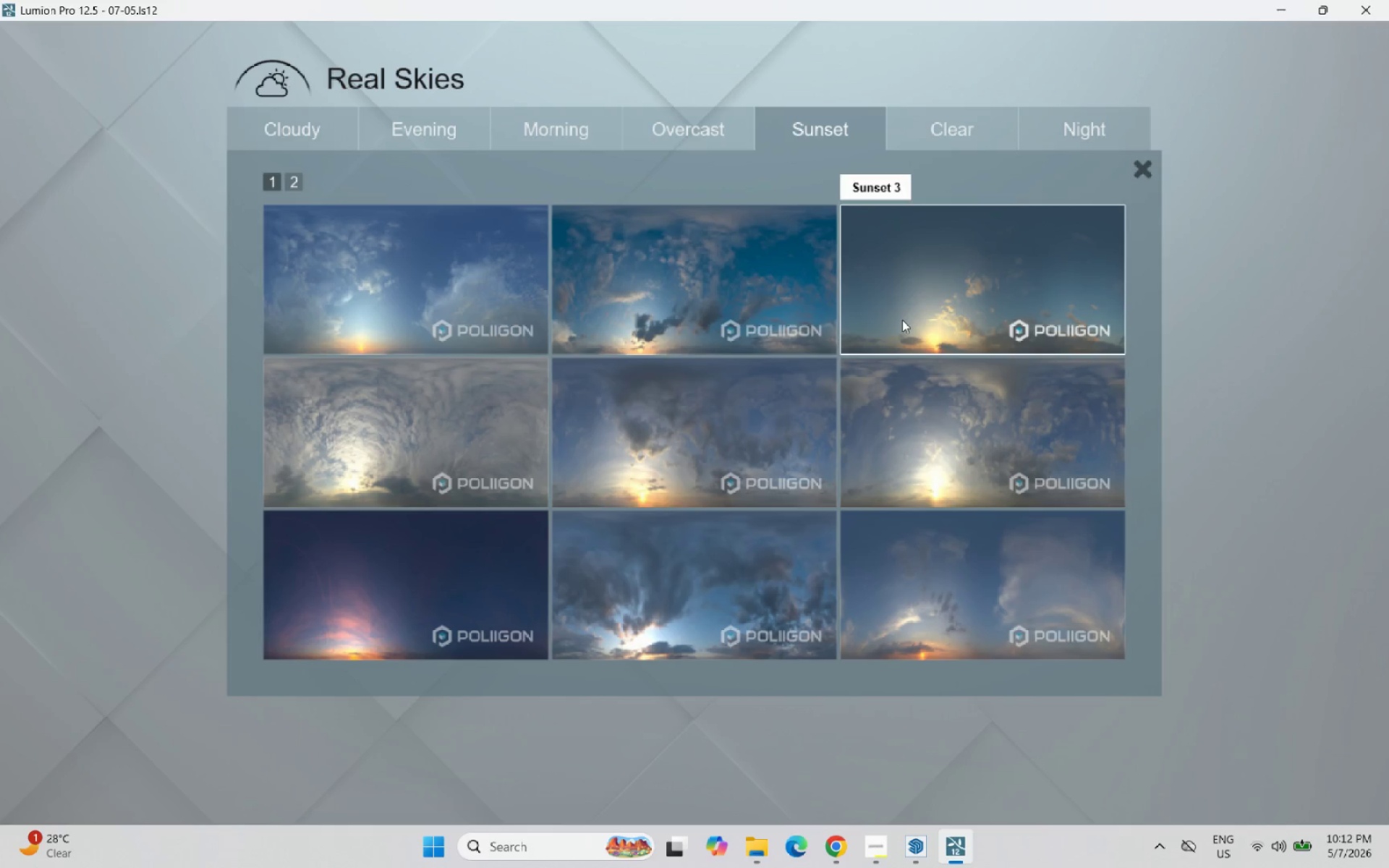 
left_click([760, 315])
 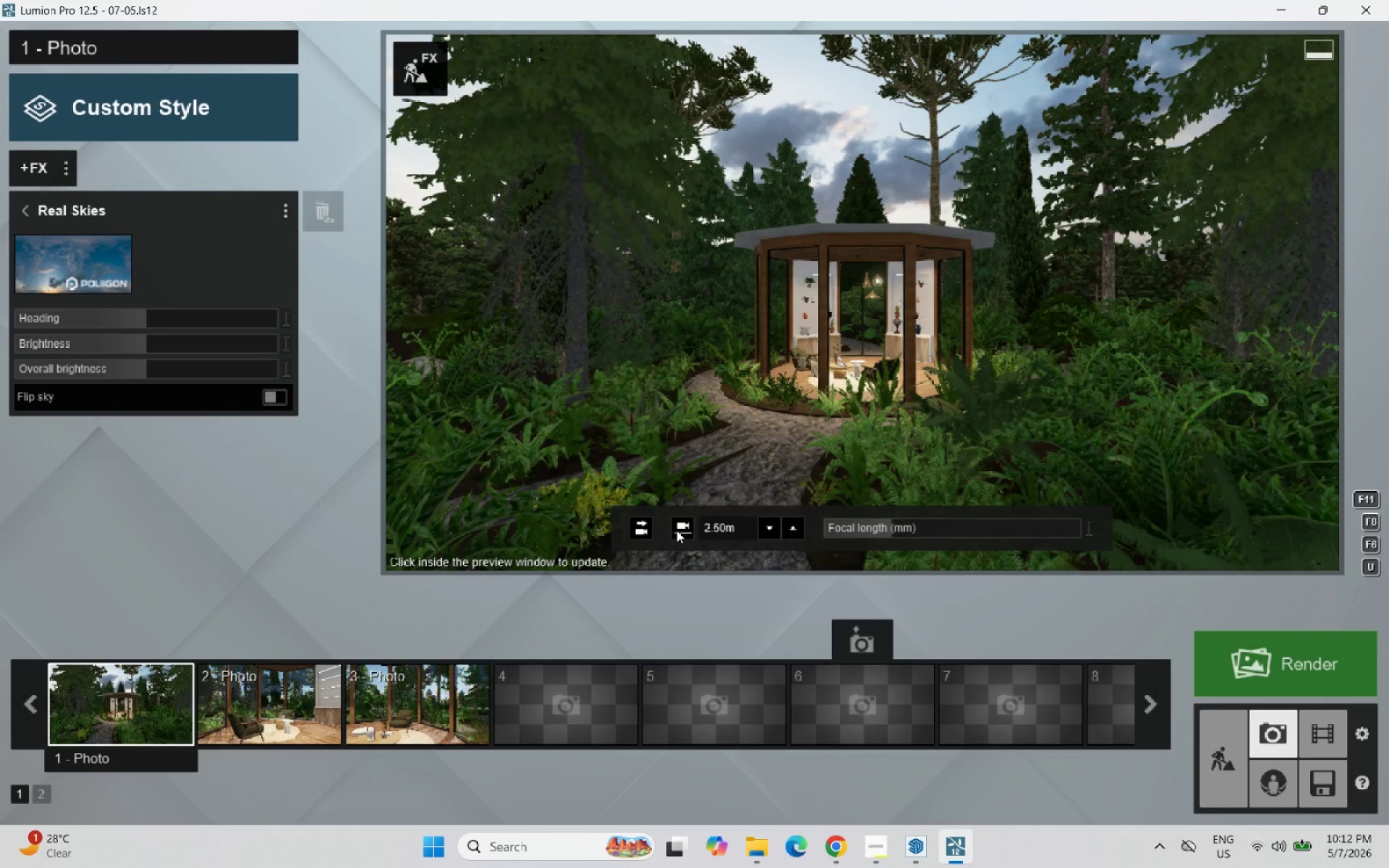 
left_click_drag(start_coordinate=[889, 526], to_coordinate=[906, 528])
 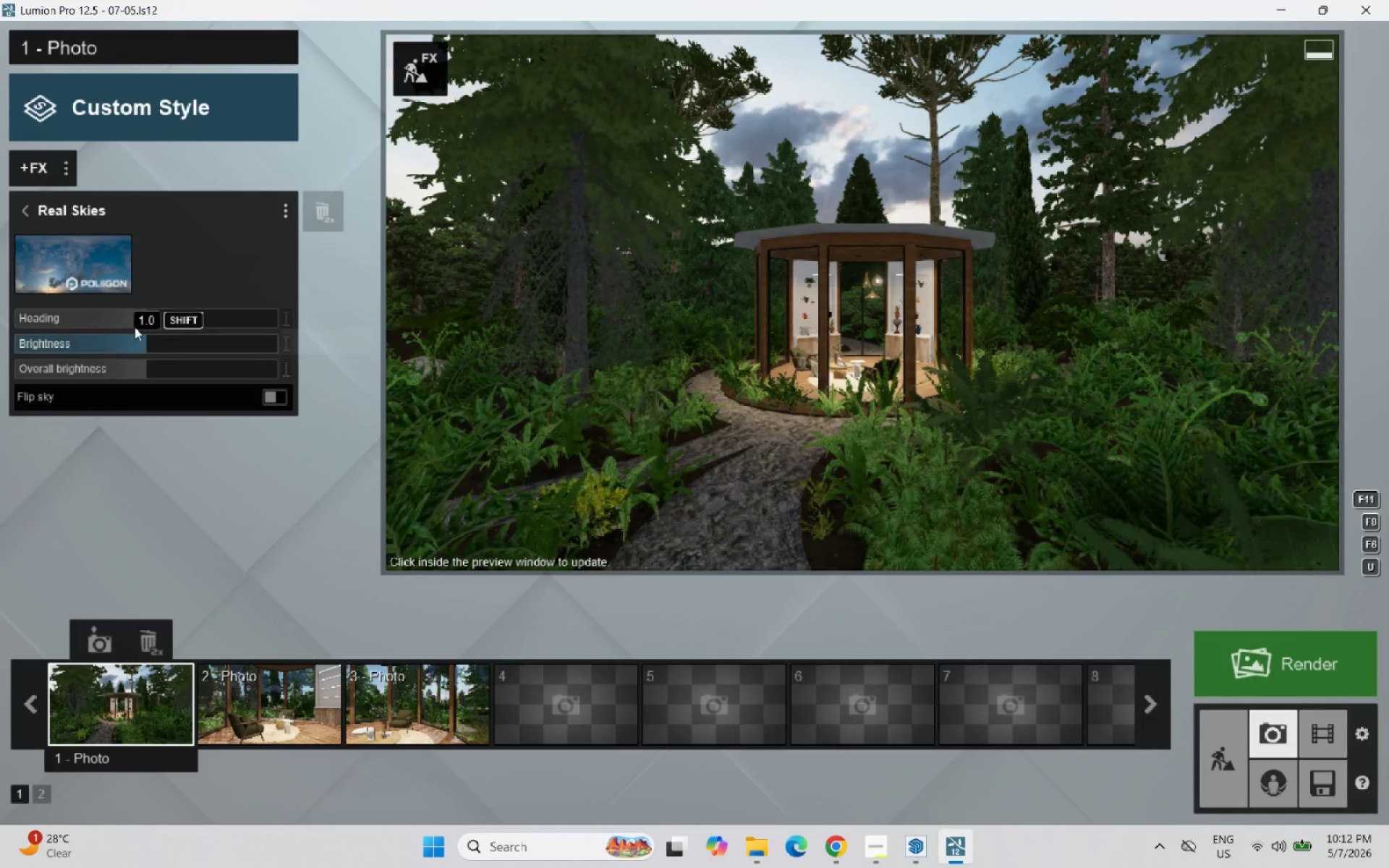 
left_click_drag(start_coordinate=[151, 325], to_coordinate=[40, 331])
 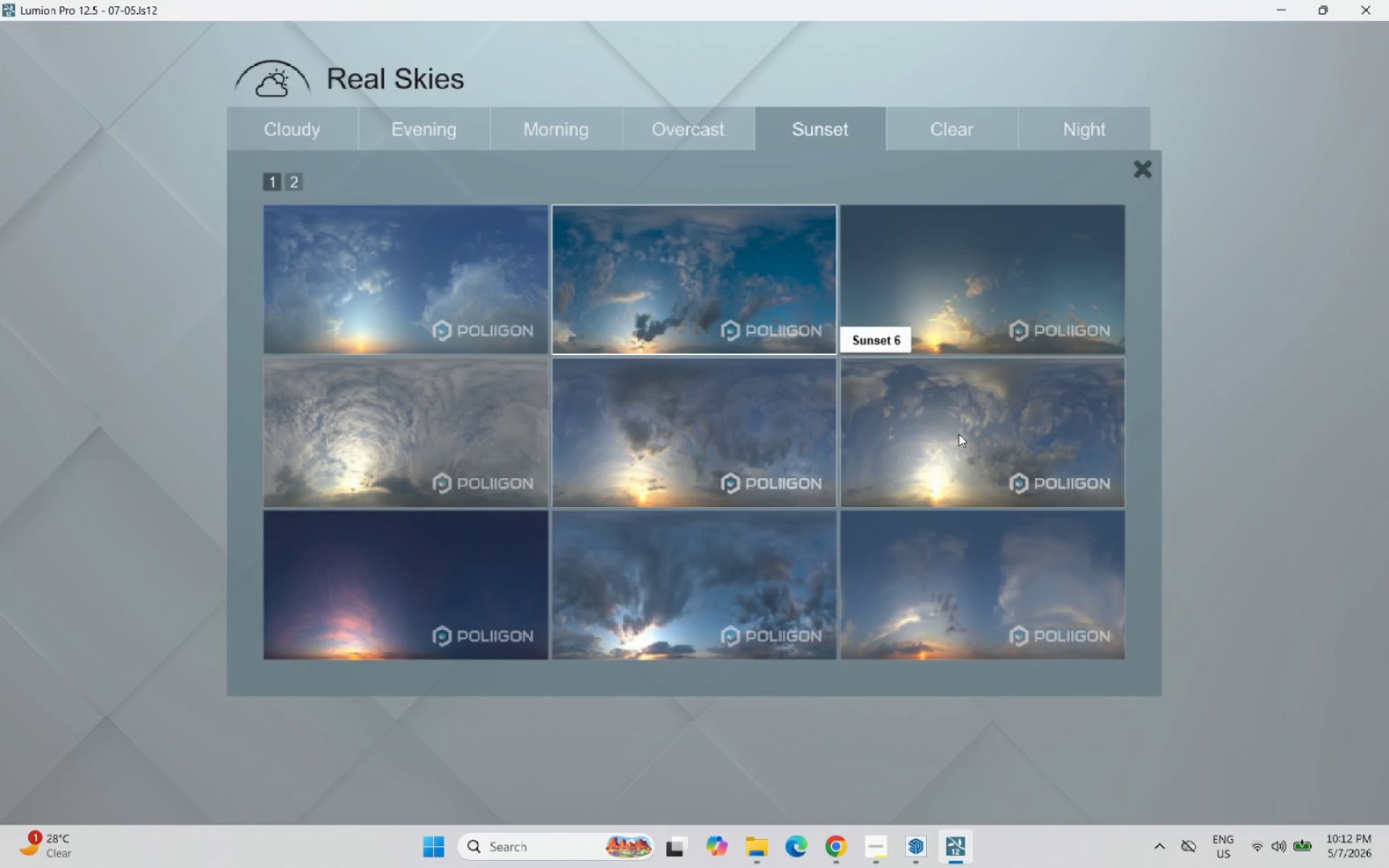 
left_click([901, 331])
 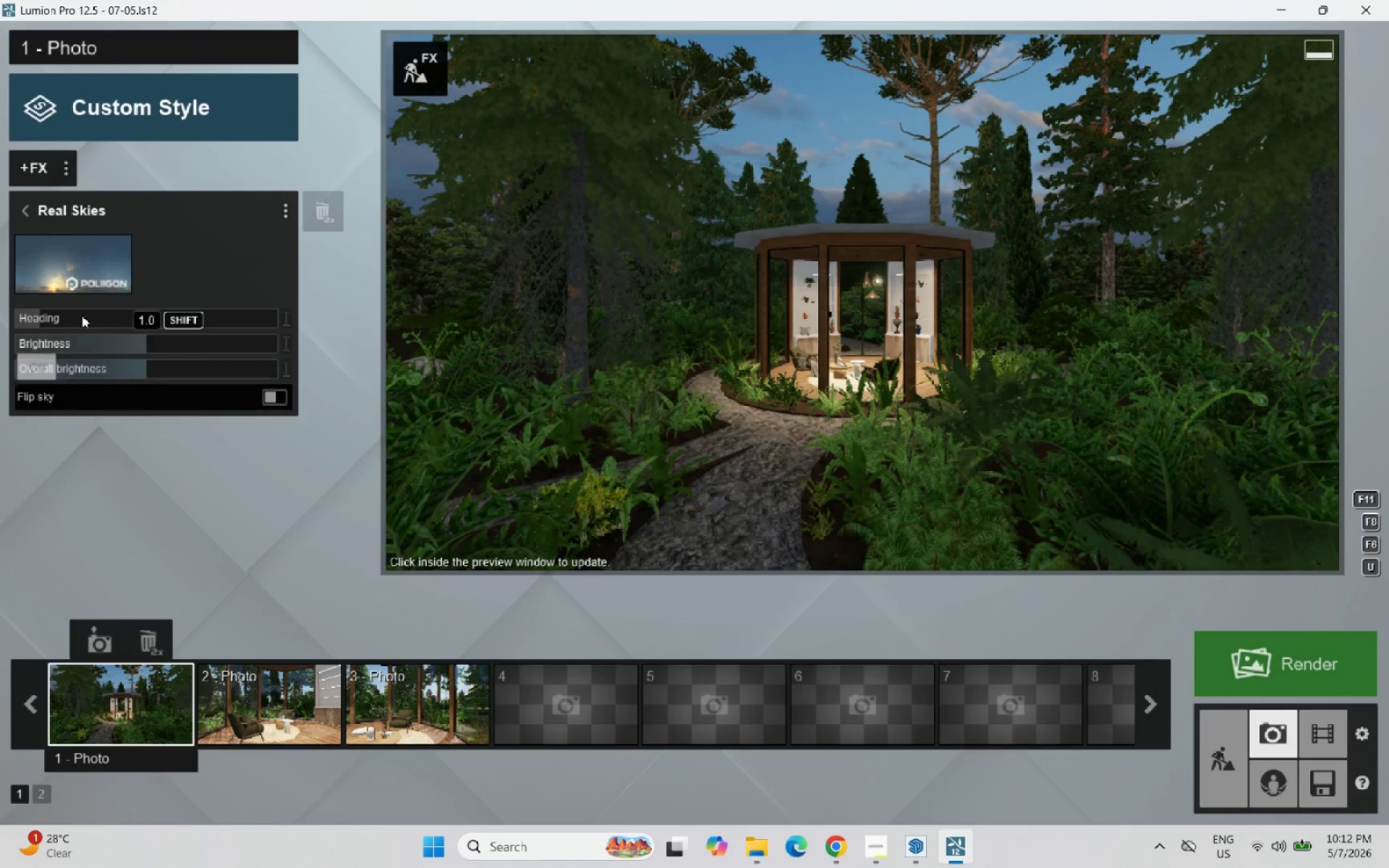 
left_click_drag(start_coordinate=[48, 325], to_coordinate=[177, 330])
 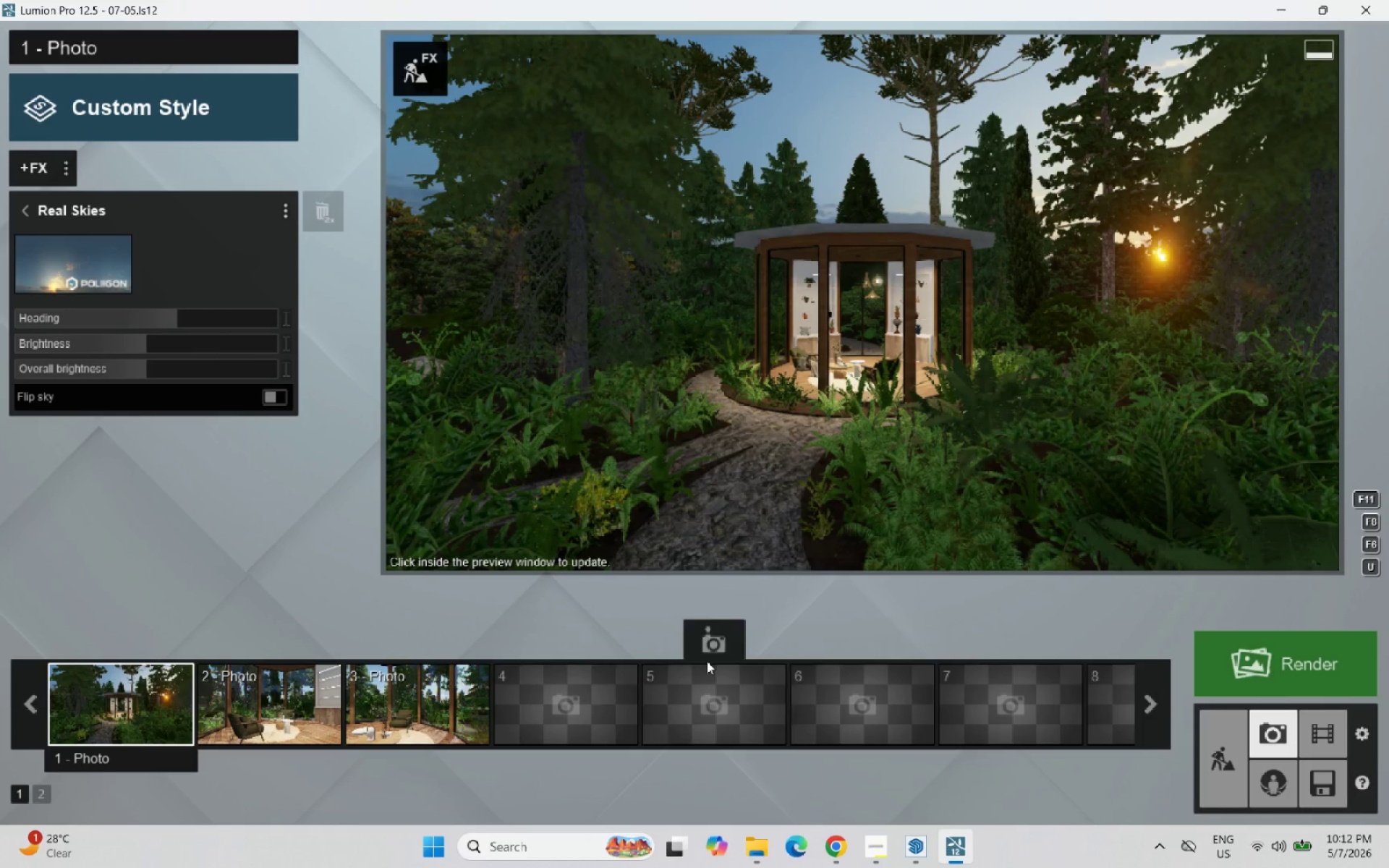 
left_click([867, 843])